 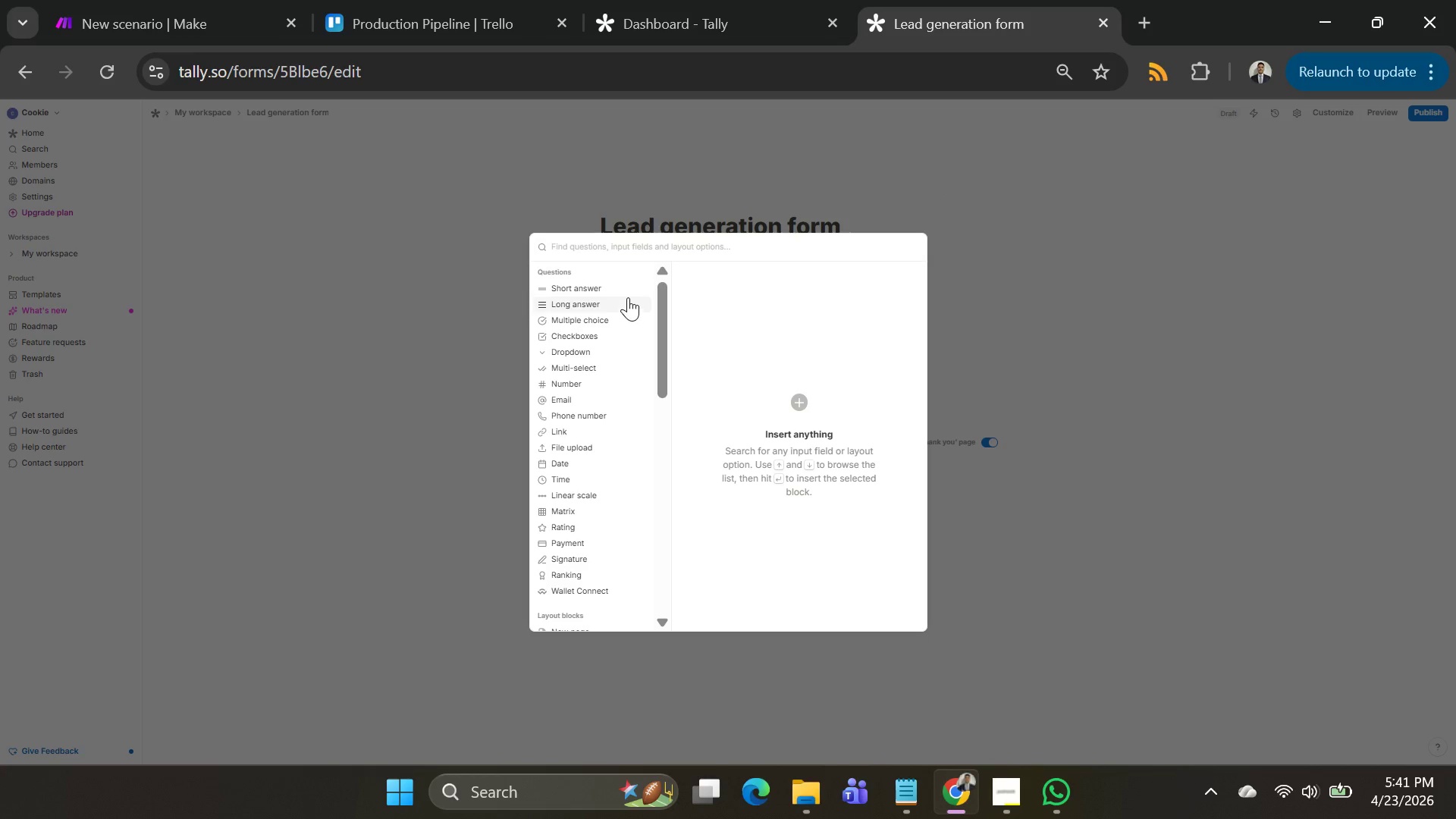 
type(Ea)
key(Backspace)
type(mail)
 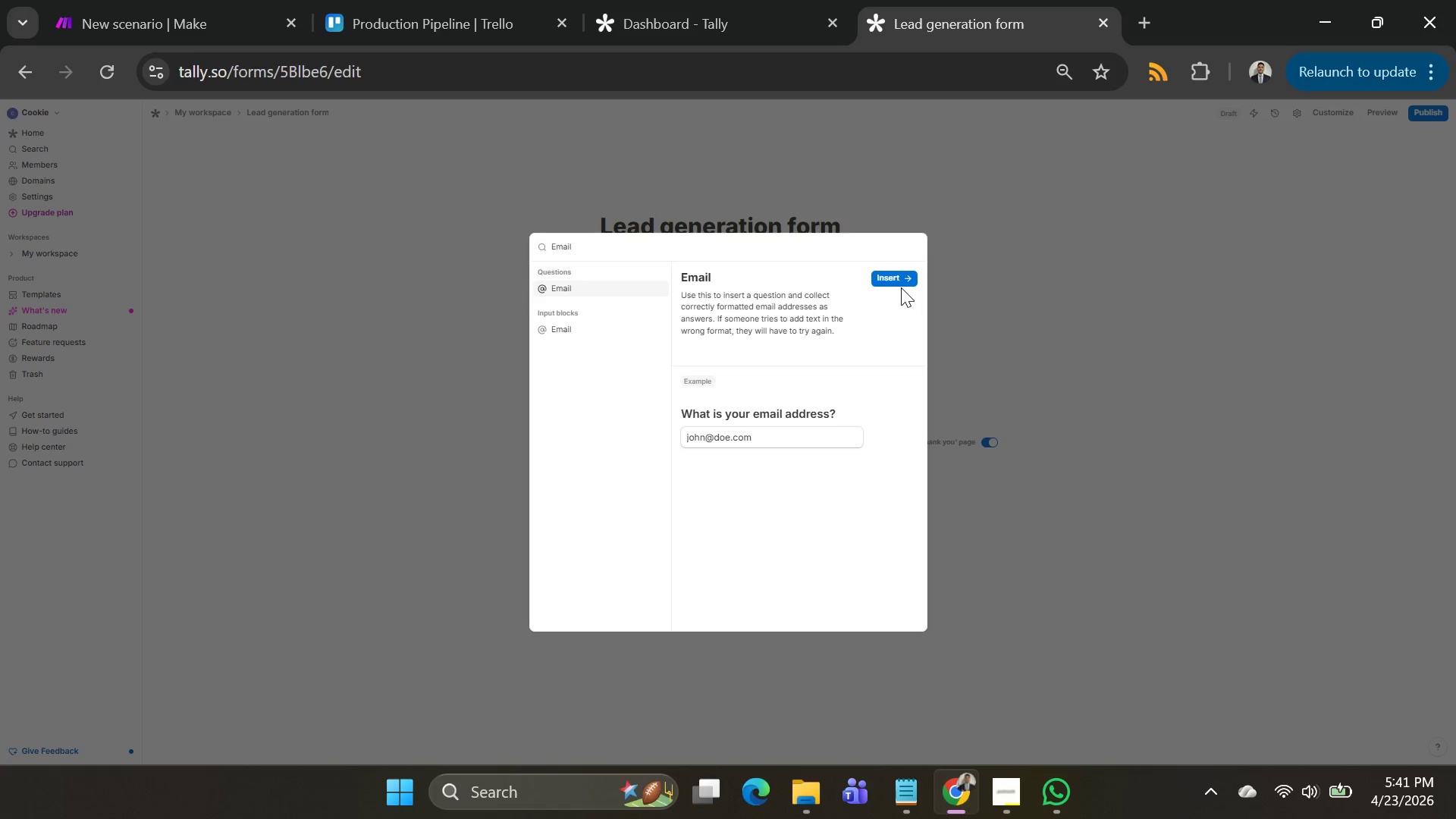 
left_click([899, 284])
 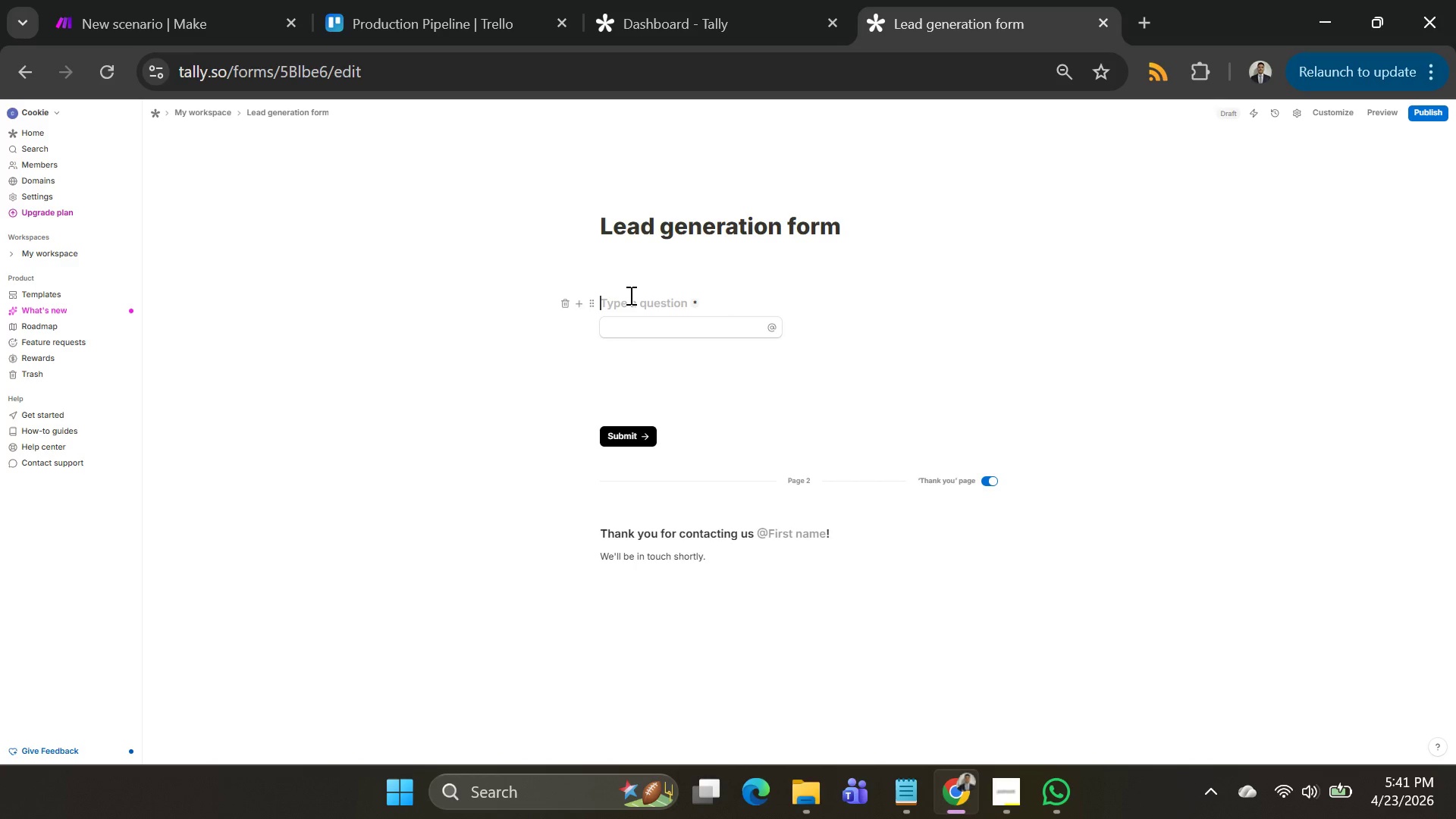 
type(Email)
 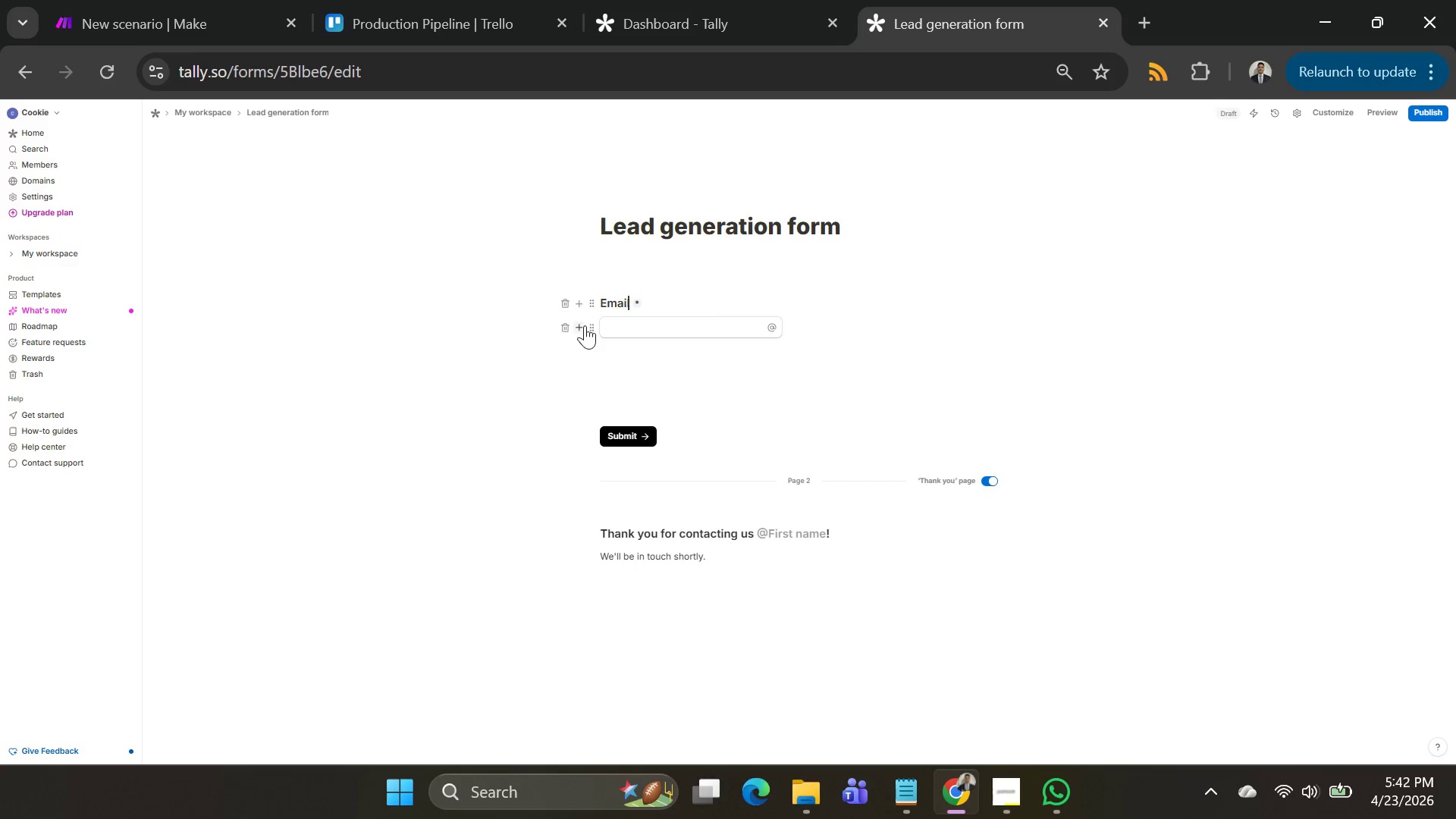 
left_click([585, 325])
 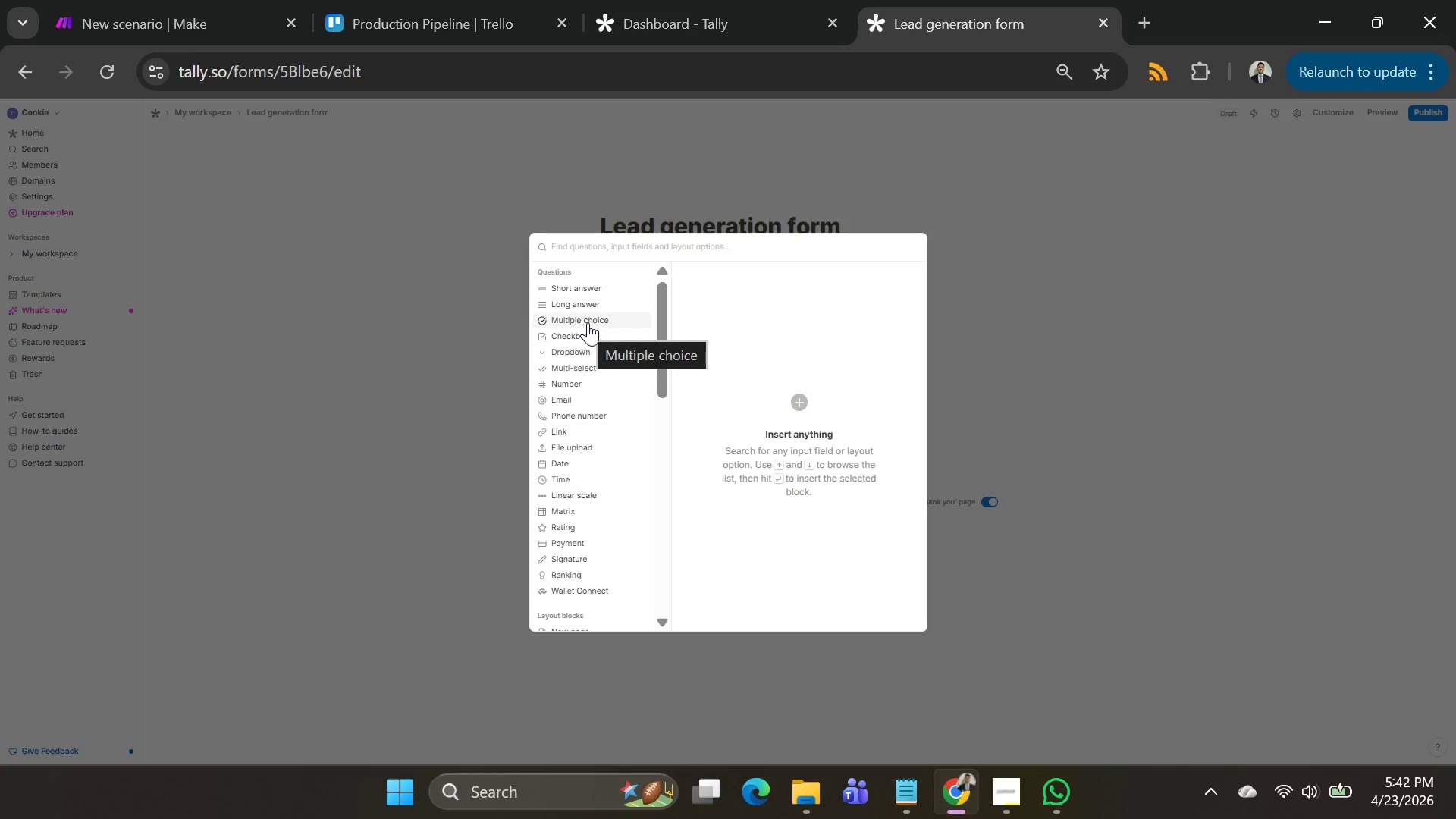 
wait(5.73)
 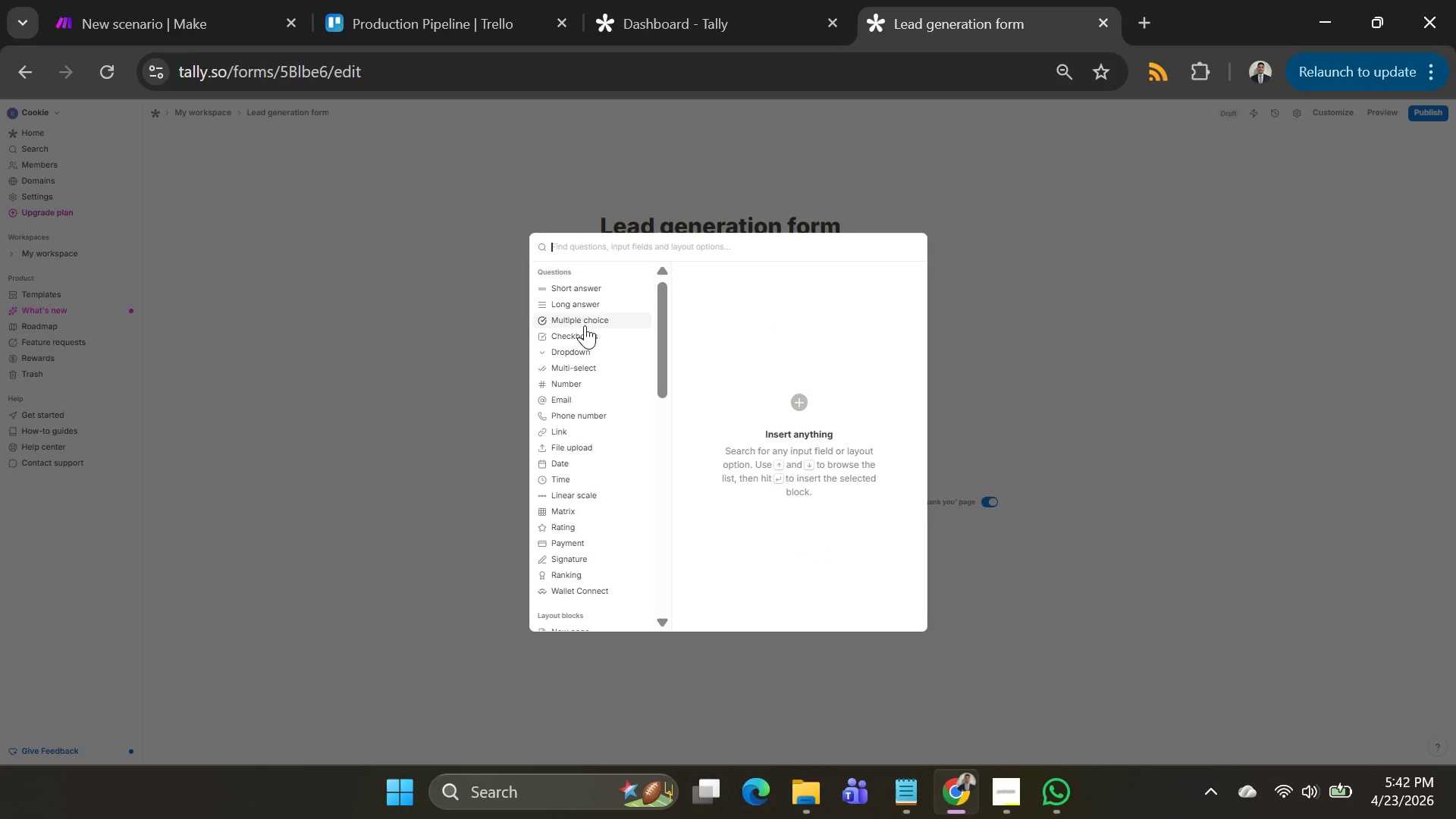 
left_click([592, 287])